 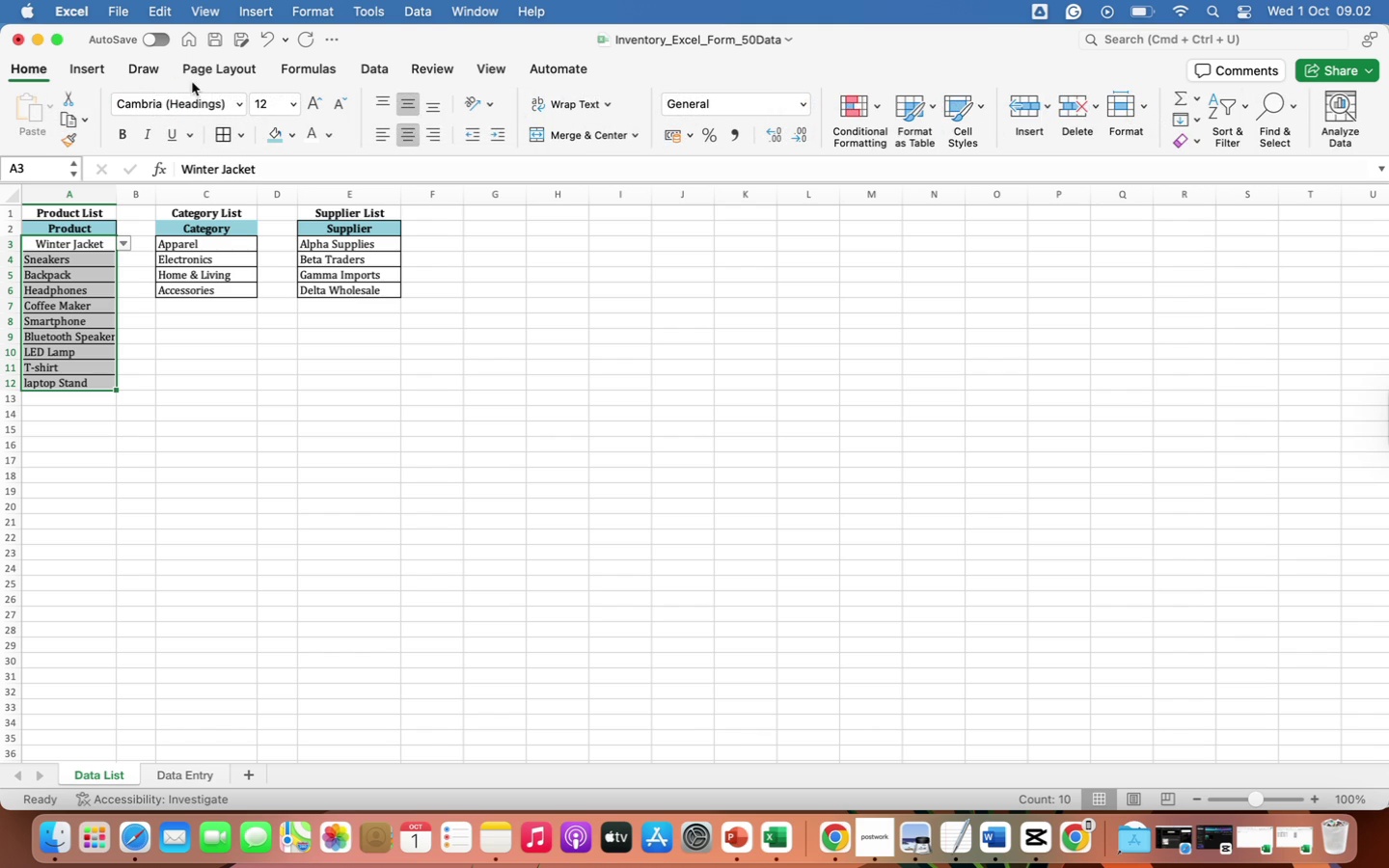 
left_click([383, 135])
 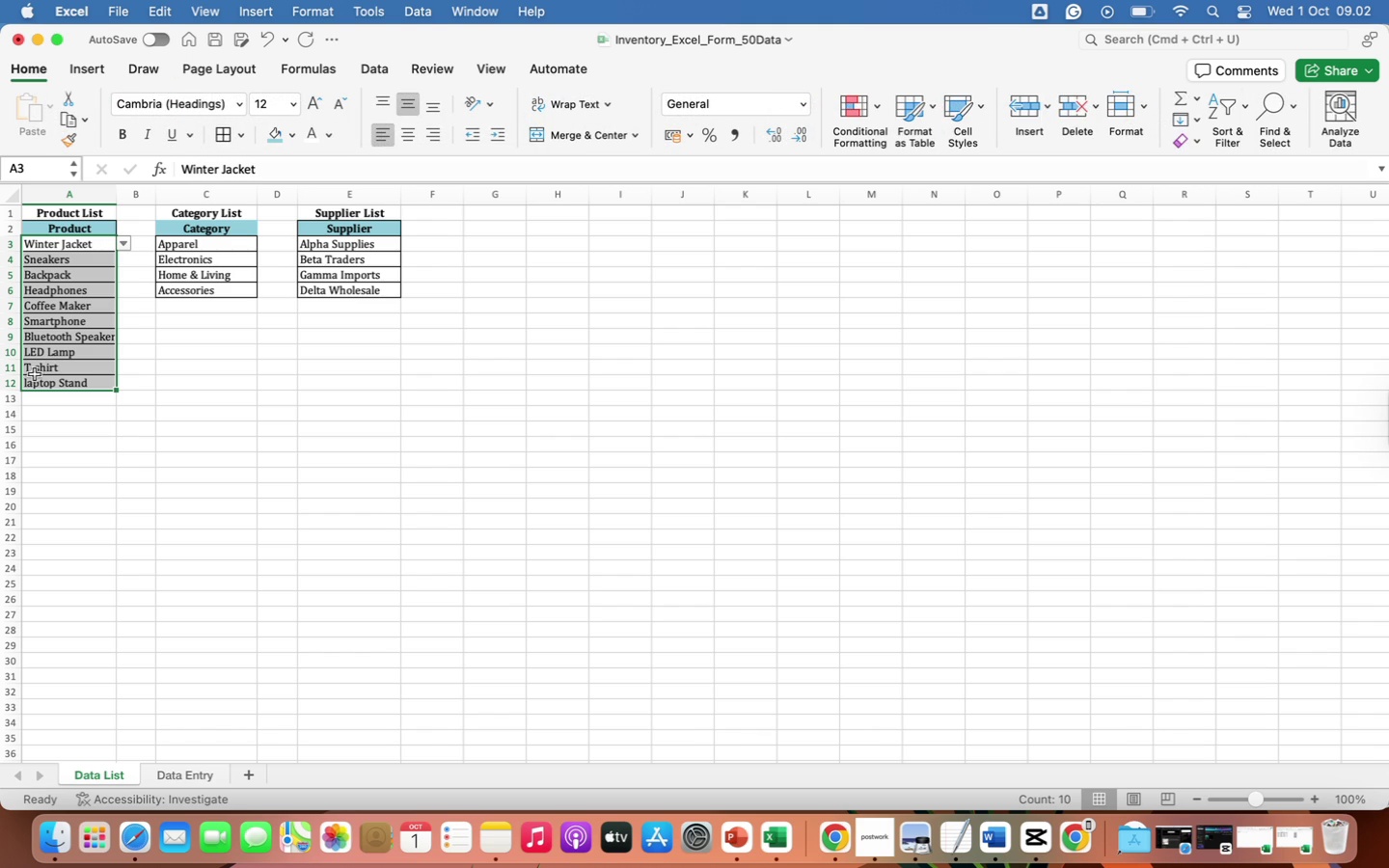 
double_click([32, 382])
 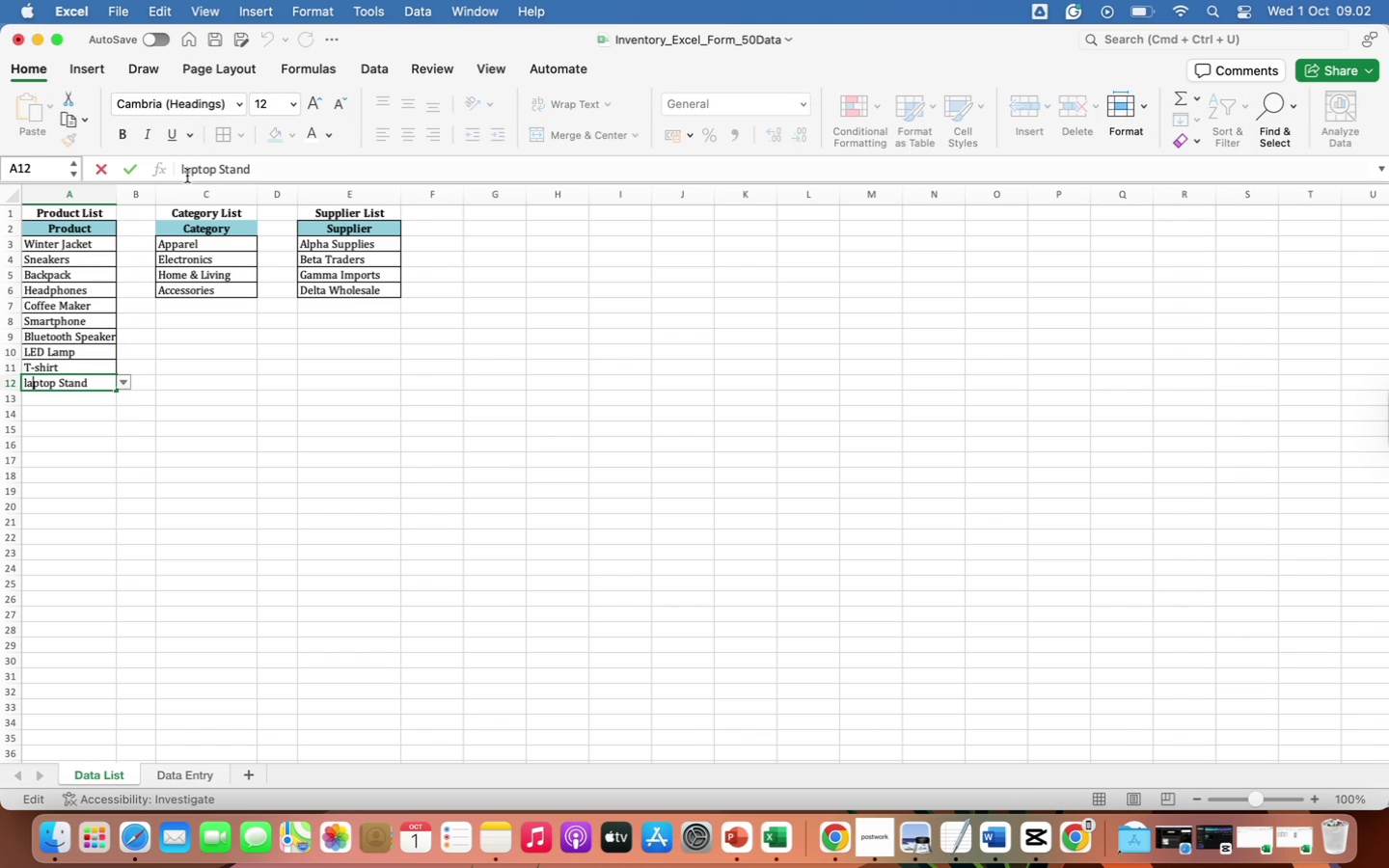 
left_click([186, 174])
 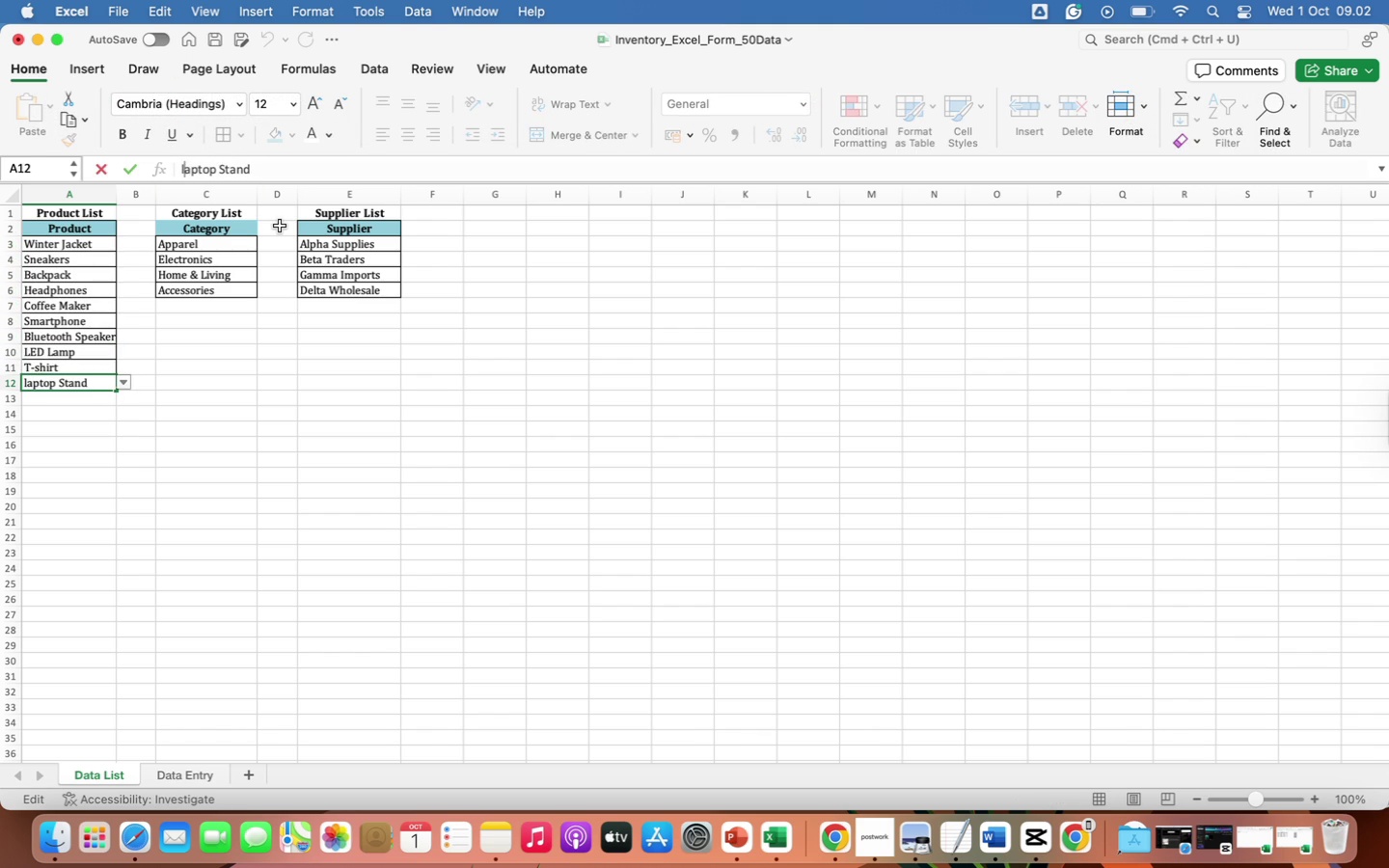 
key(Backspace)